 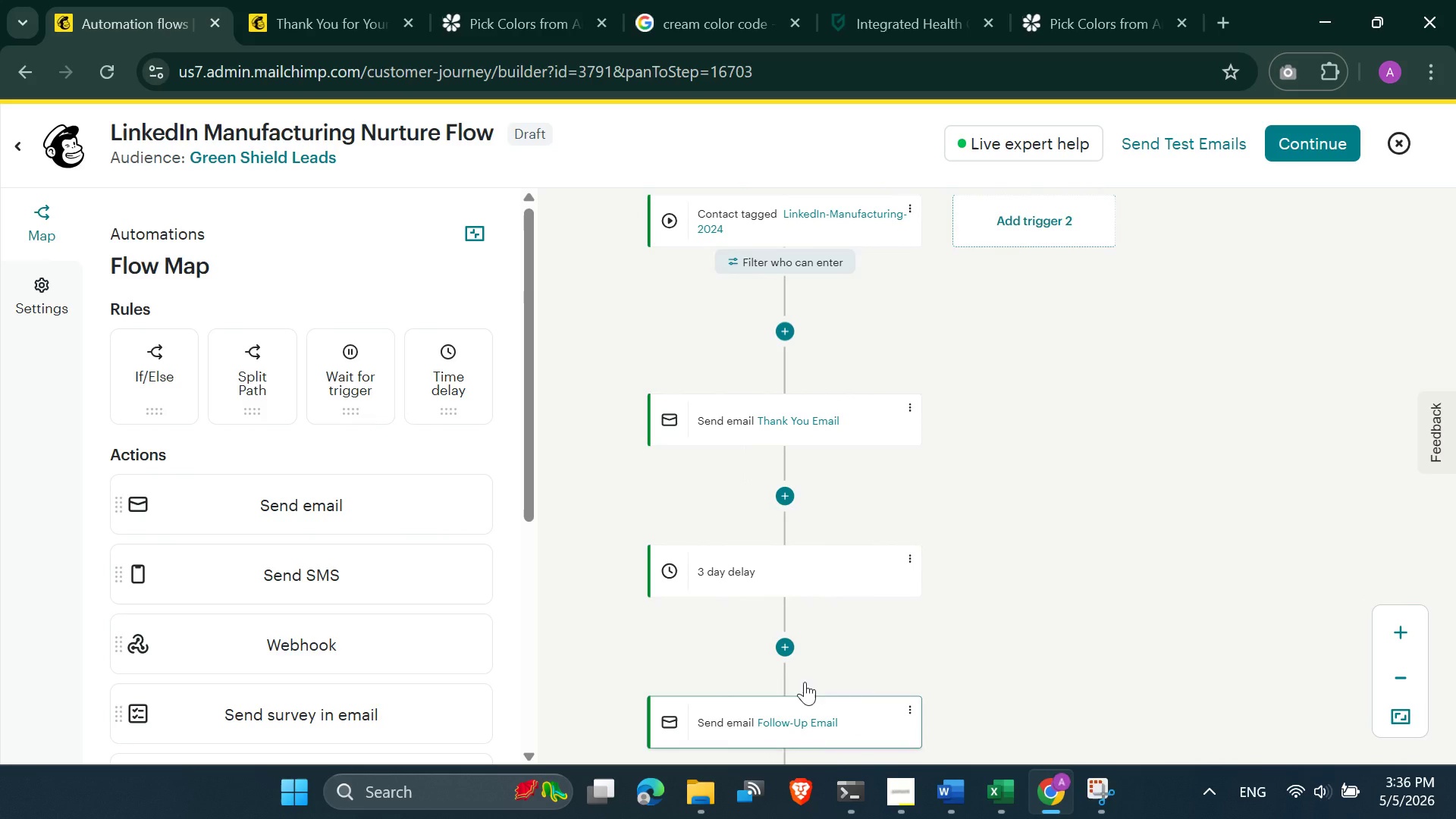 
left_click_drag(start_coordinate=[1070, 537], to_coordinate=[1079, 583])
 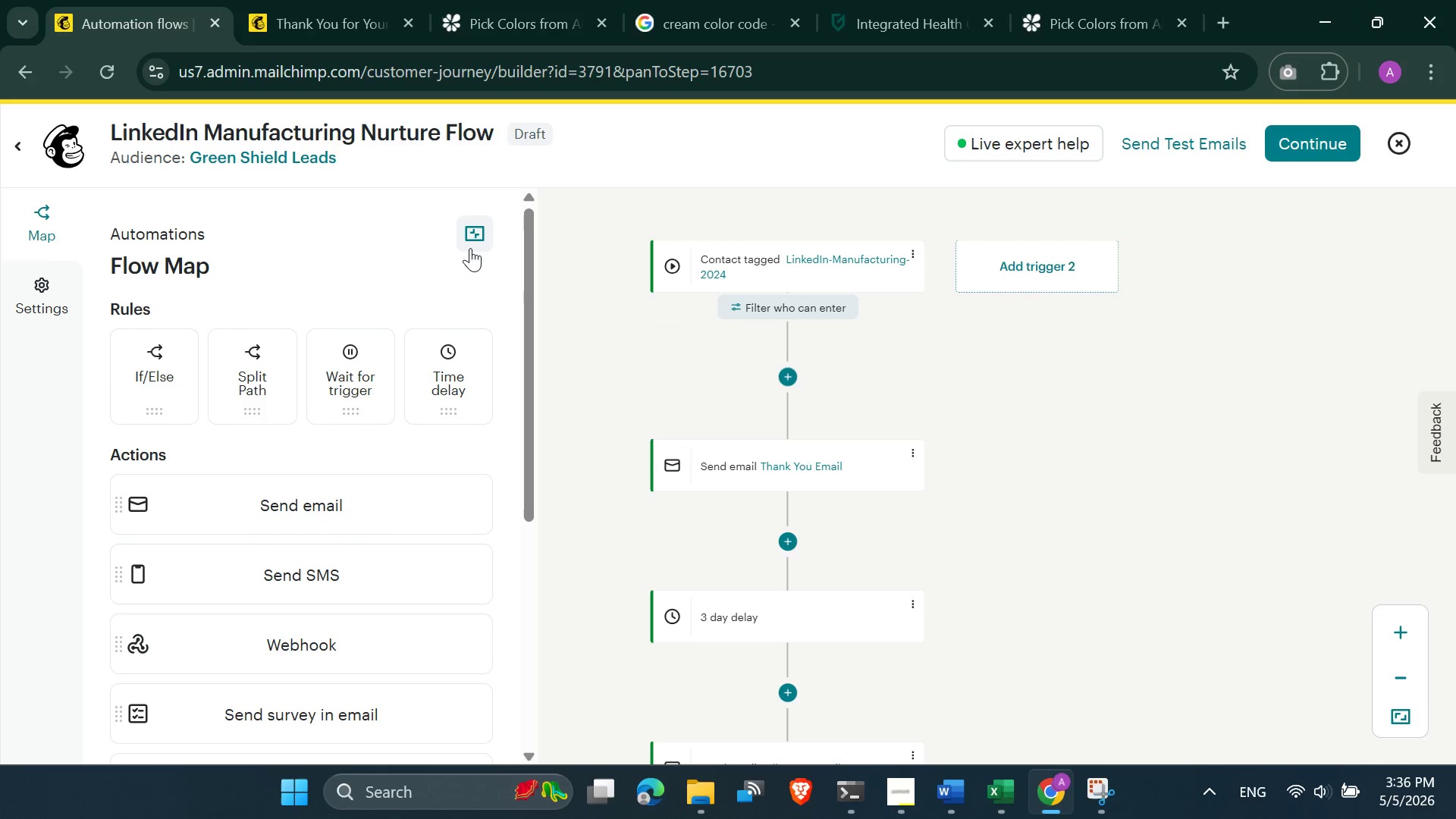 
left_click([470, 242])
 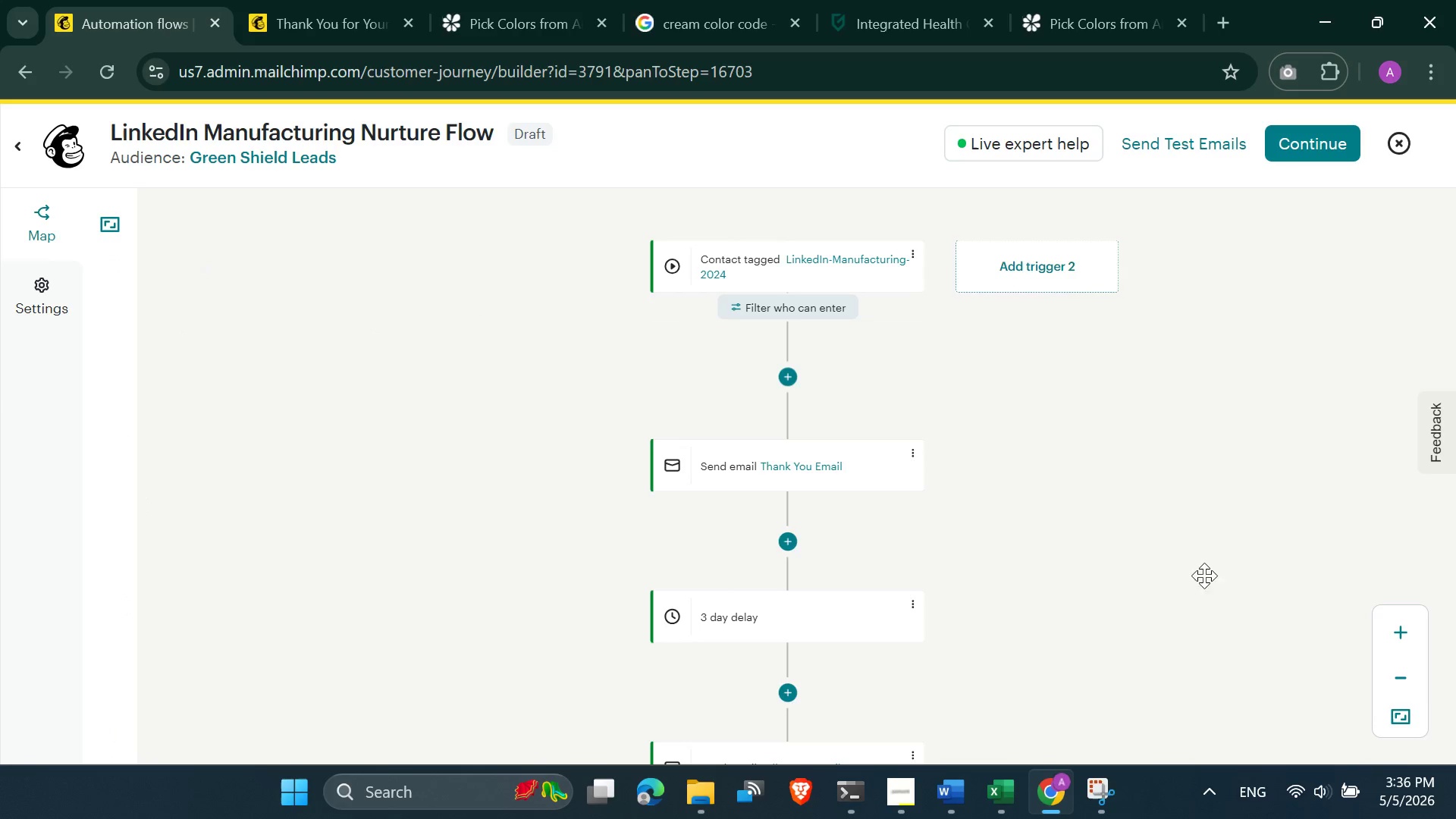 
left_click_drag(start_coordinate=[1199, 576], to_coordinate=[1162, 538])
 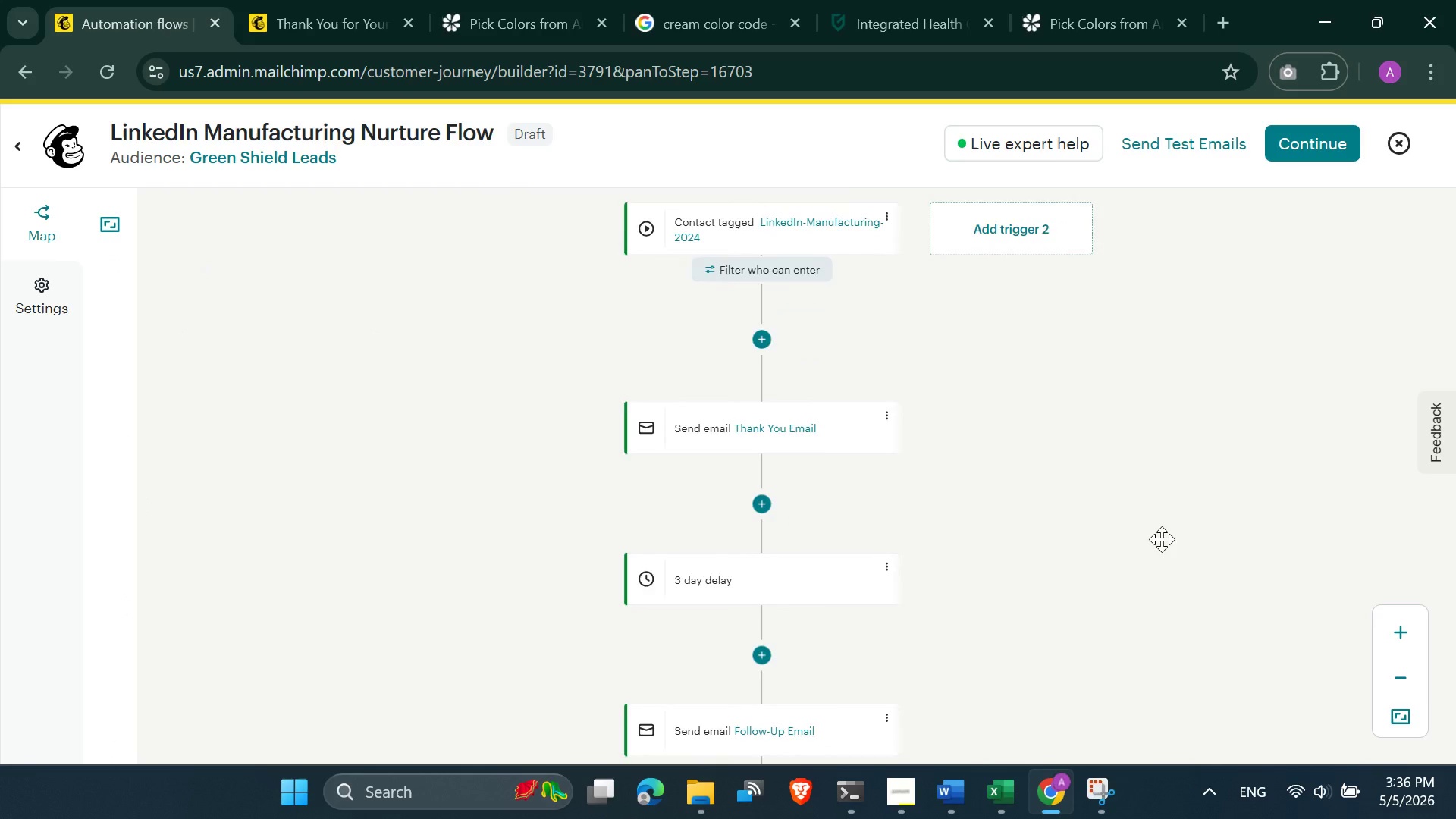 
scroll: coordinate [1162, 539], scroll_direction: down, amount: 2.0
 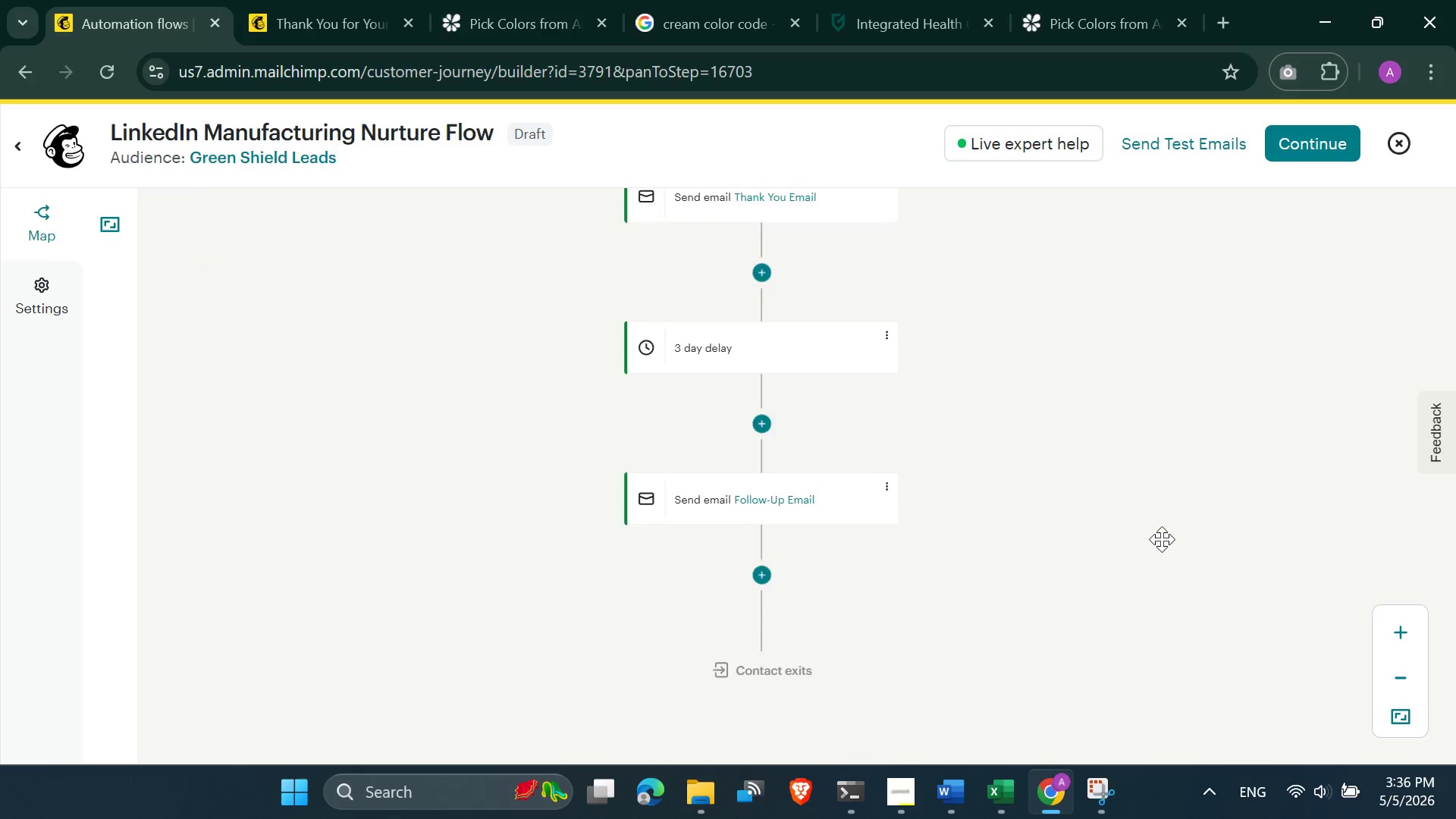 
scroll: coordinate [1162, 539], scroll_direction: up, amount: 2.0
 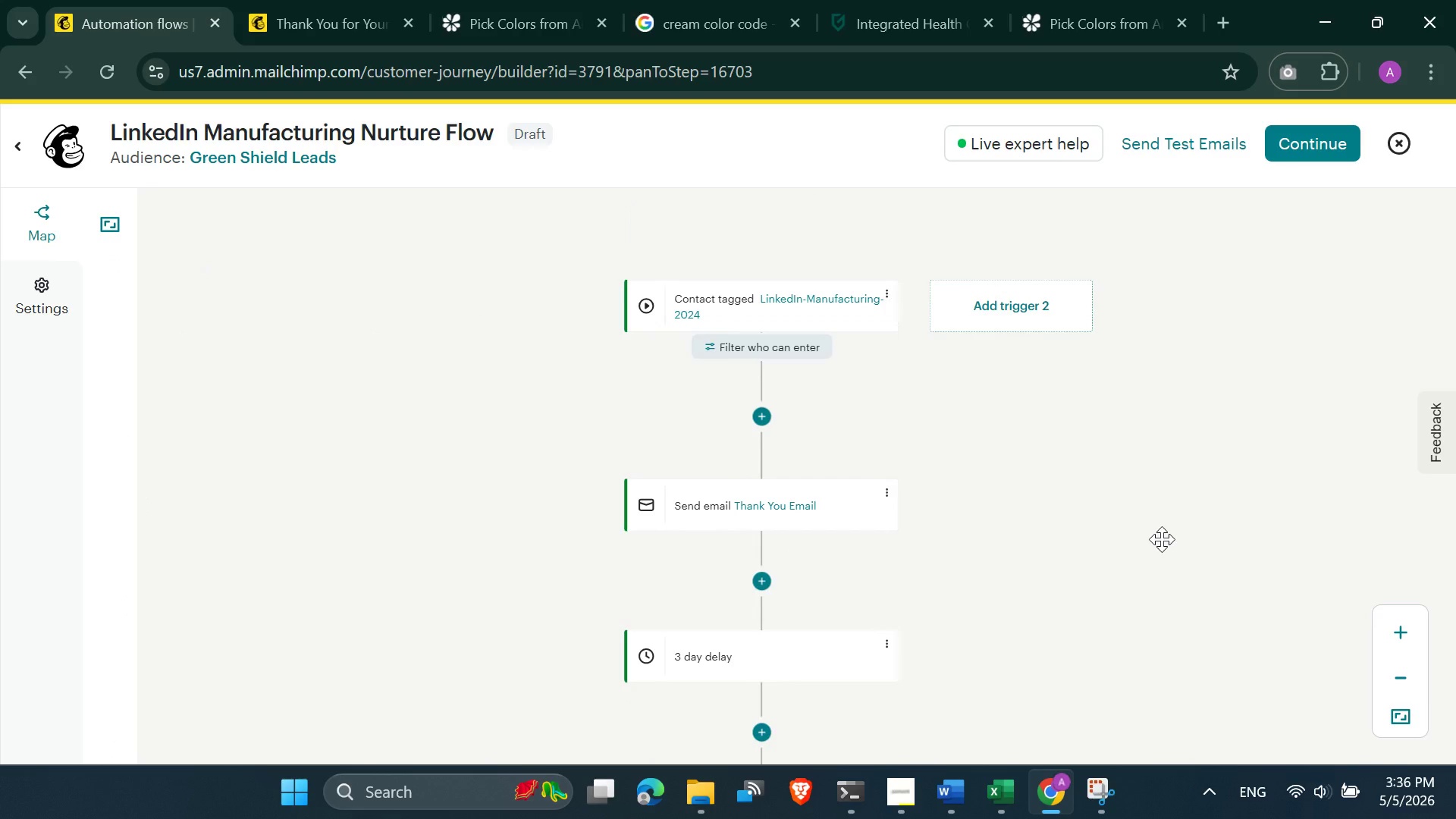 
scroll: coordinate [1162, 539], scroll_direction: down, amount: 1.0
 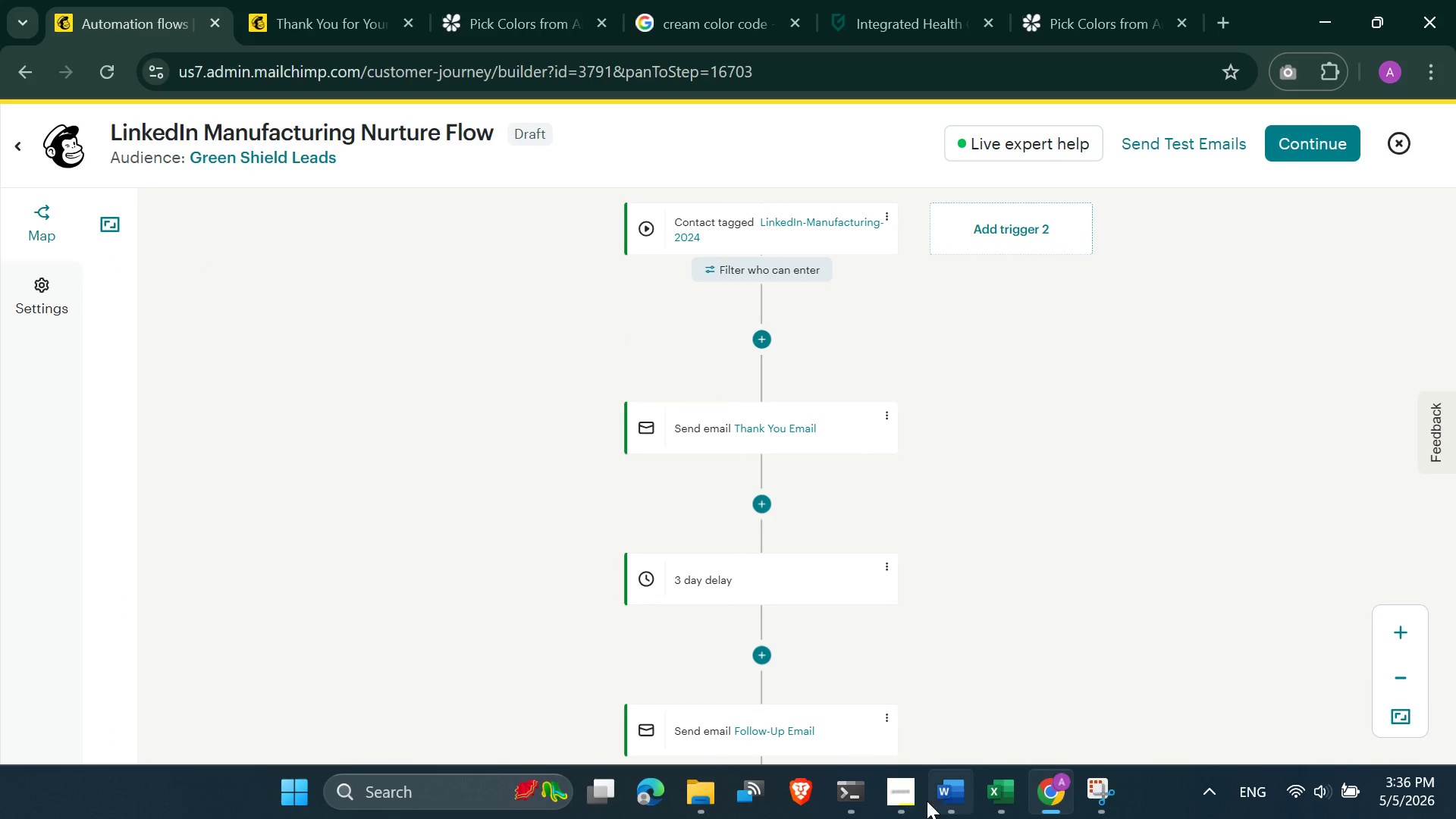 
left_click([913, 805])